 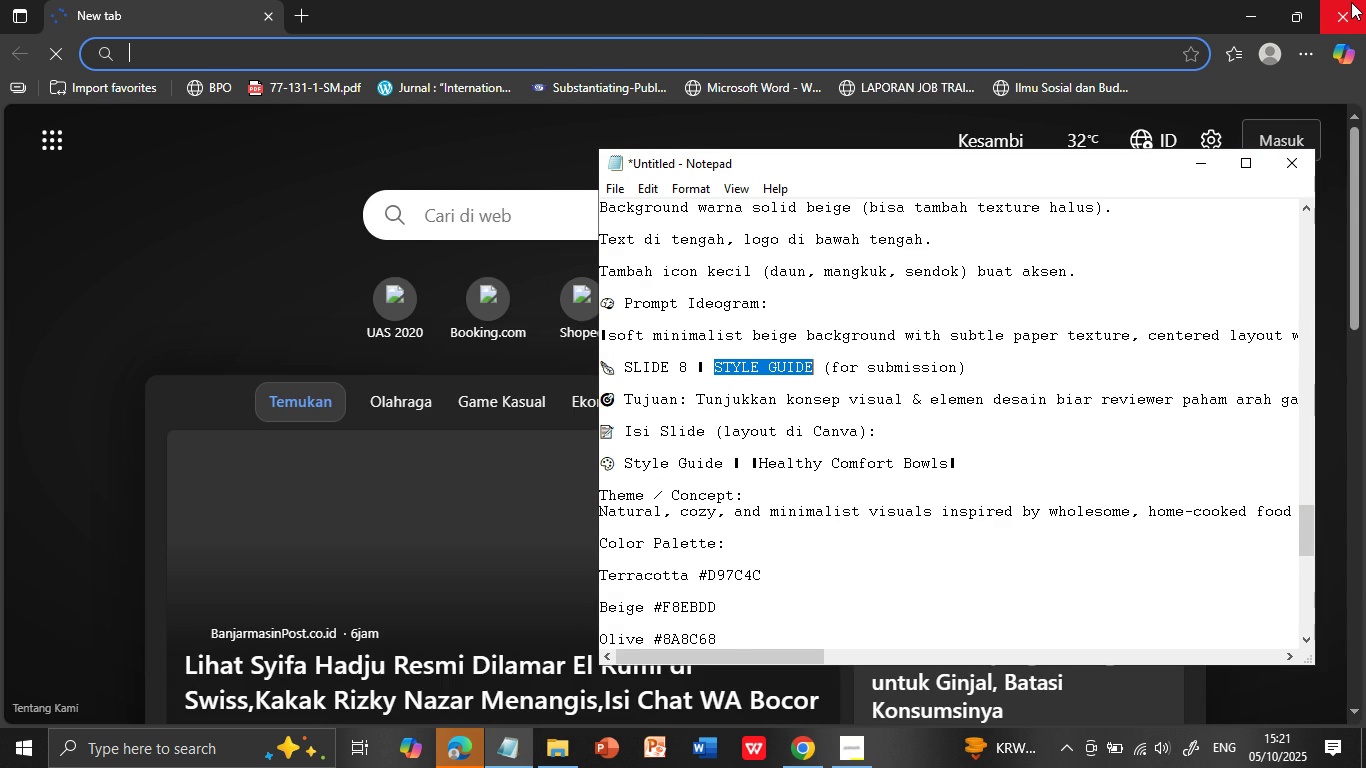 
left_click([803, 735])
 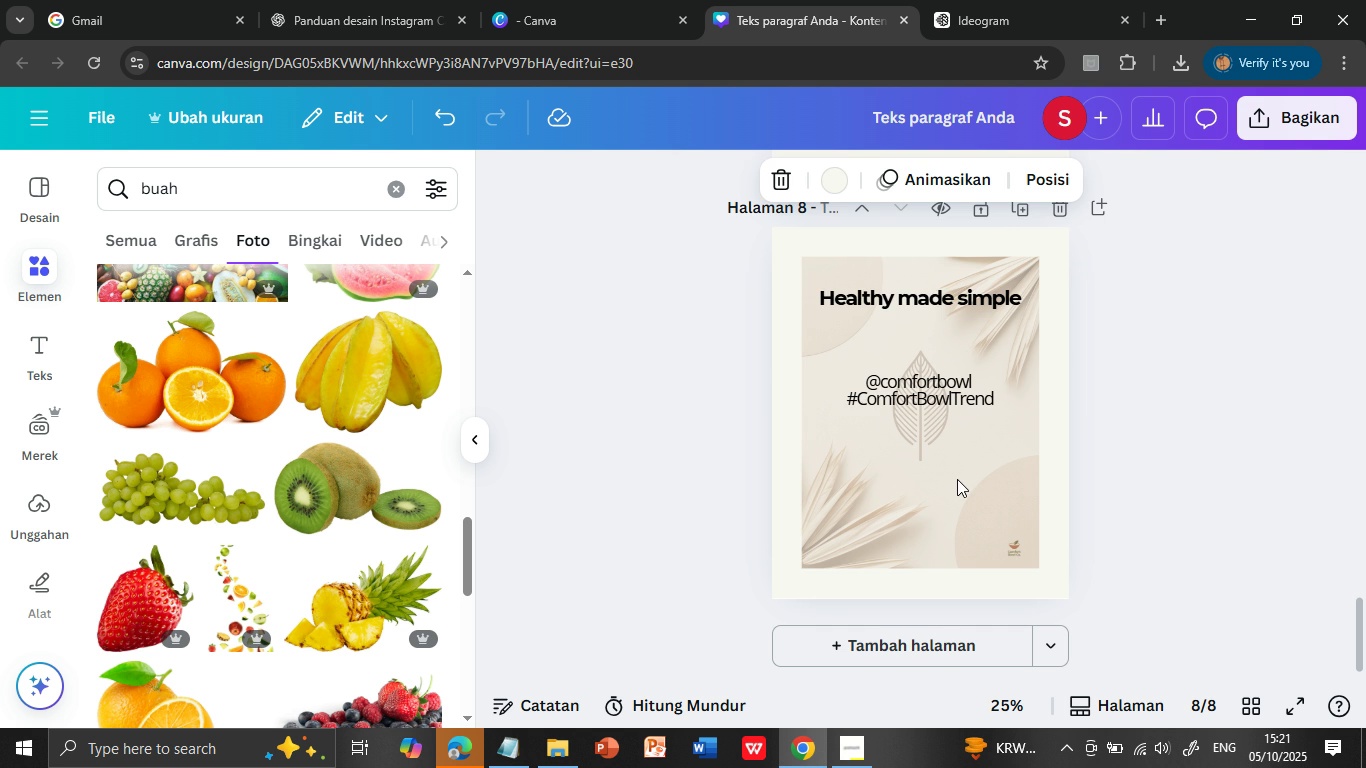 
scroll: coordinate [962, 501], scroll_direction: up, amount: 1.0
 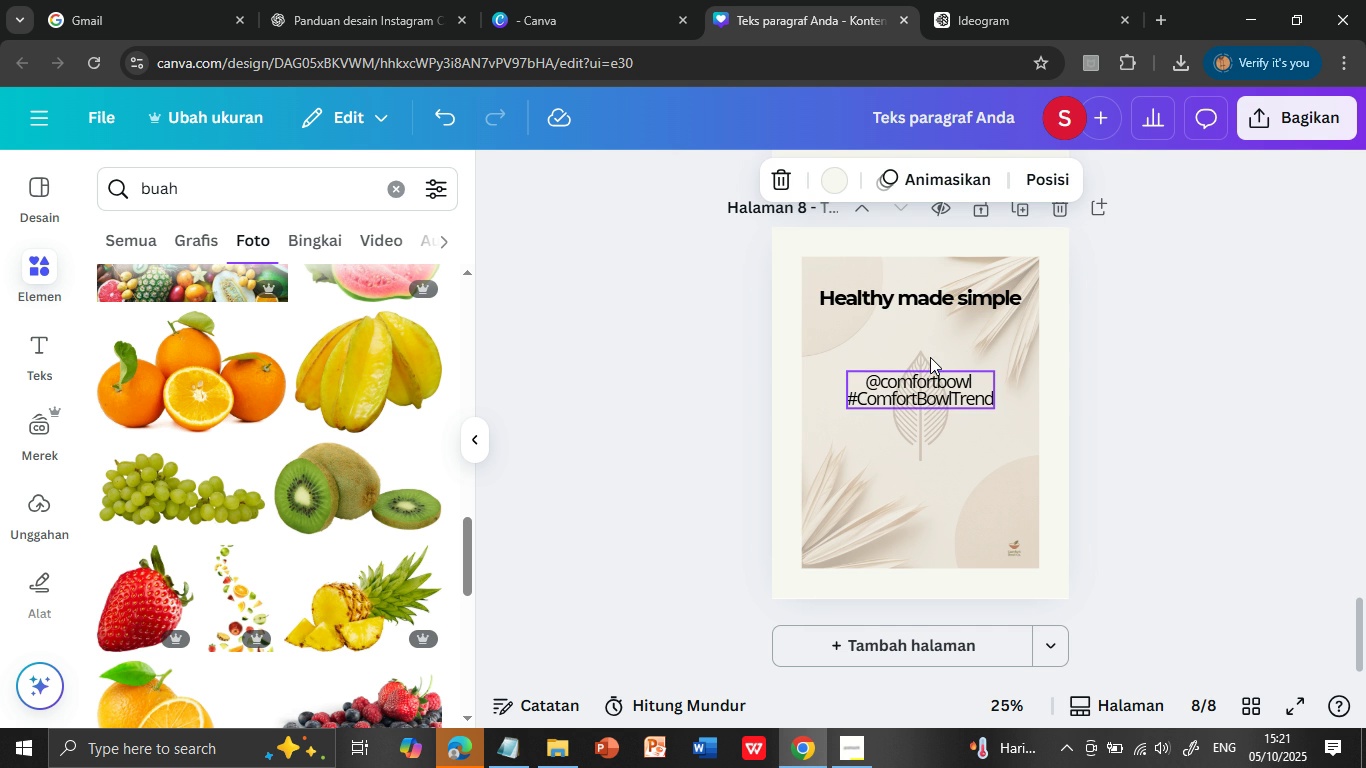 
scroll: coordinate [959, 493], scroll_direction: none, amount: 0.0
 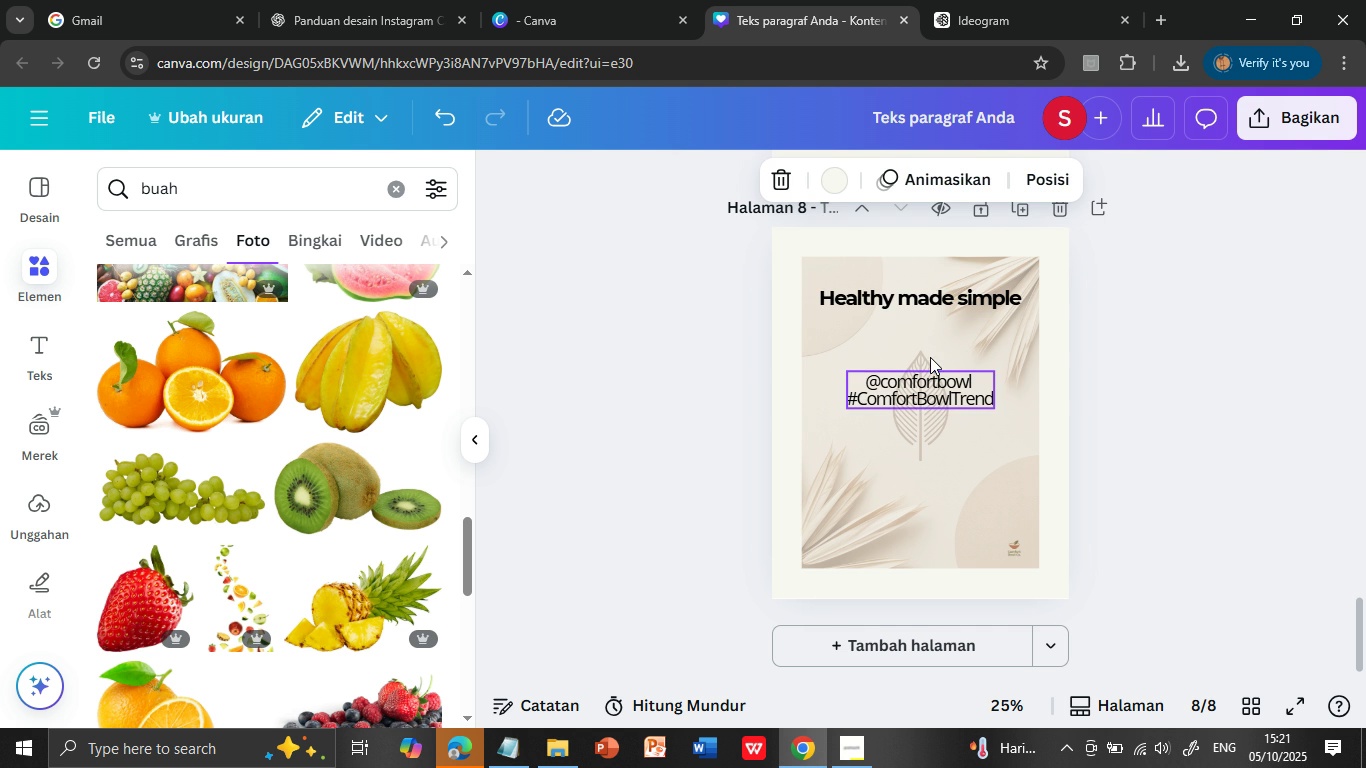 
scroll: coordinate [931, 480], scroll_direction: down, amount: 4.0
 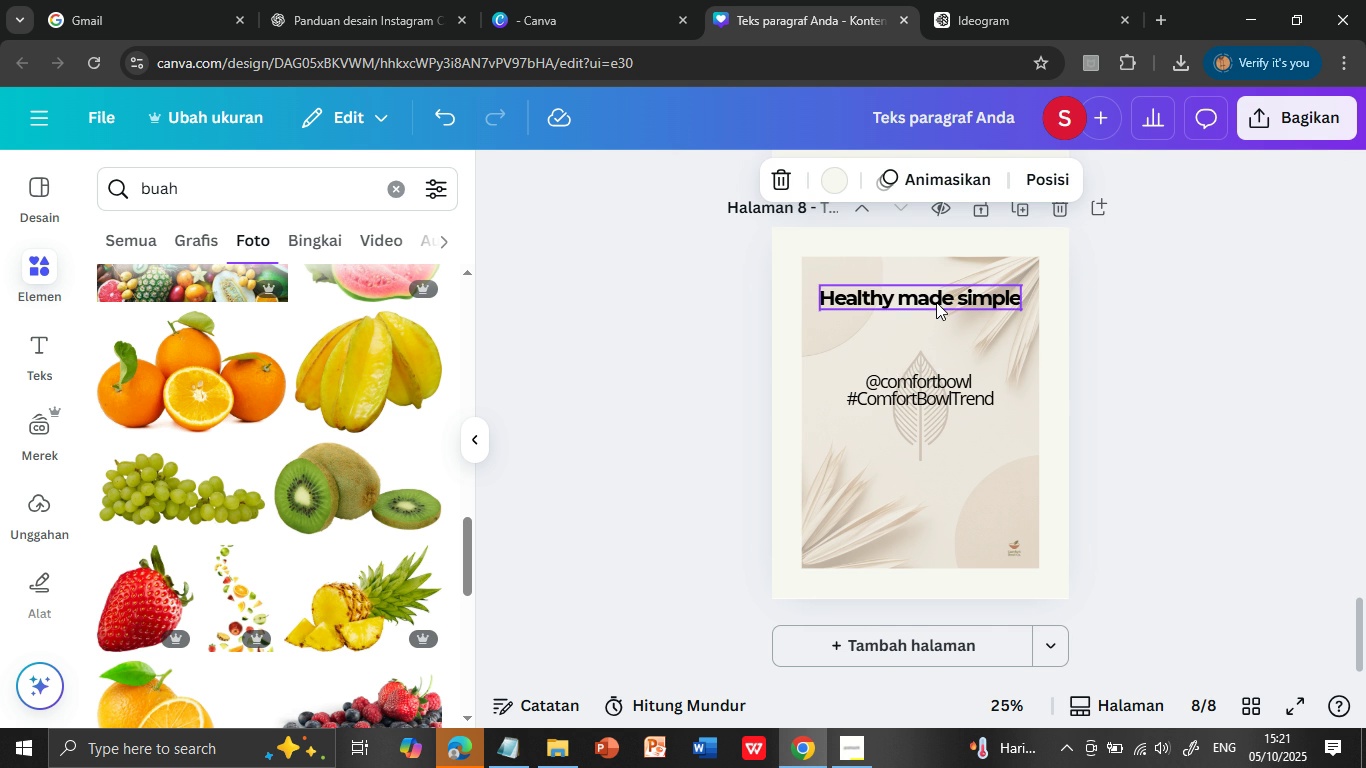 
double_click([936, 302])
 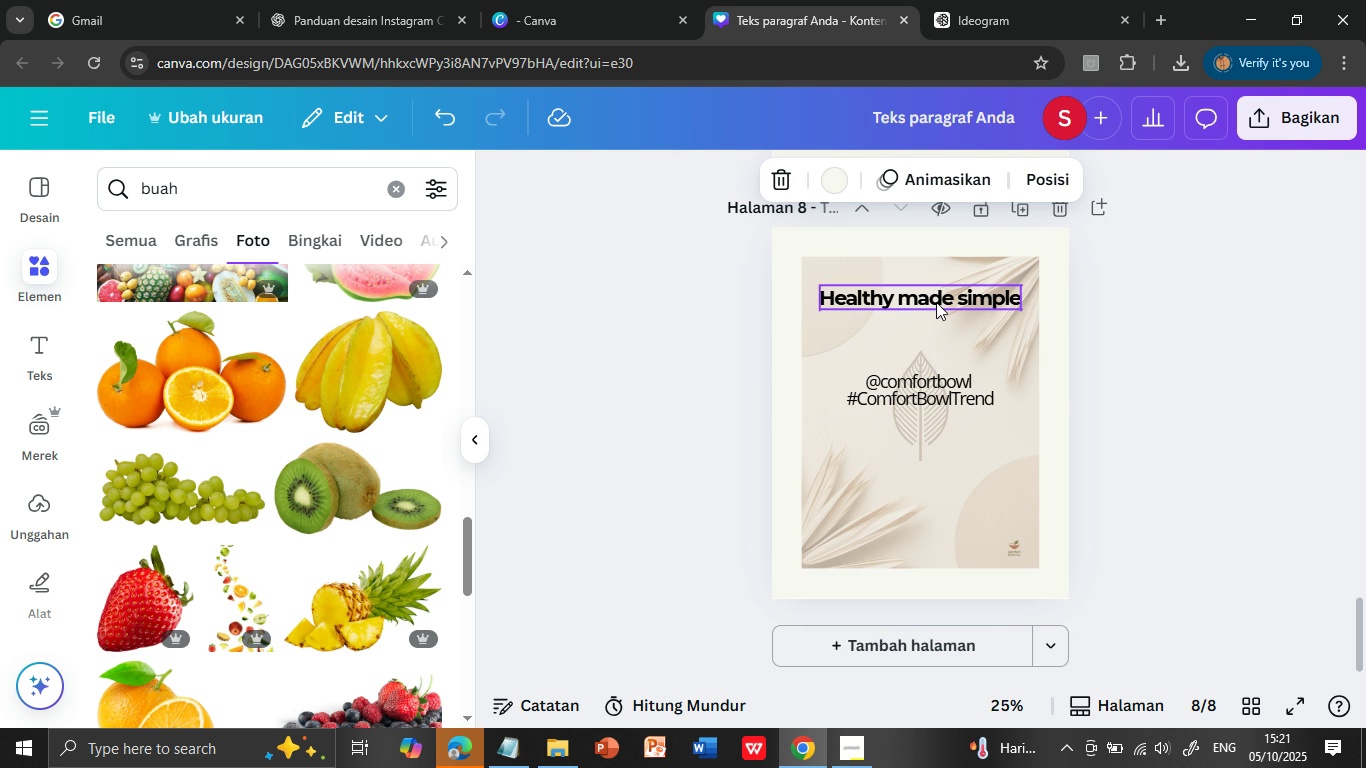 
triple_click([936, 302])